 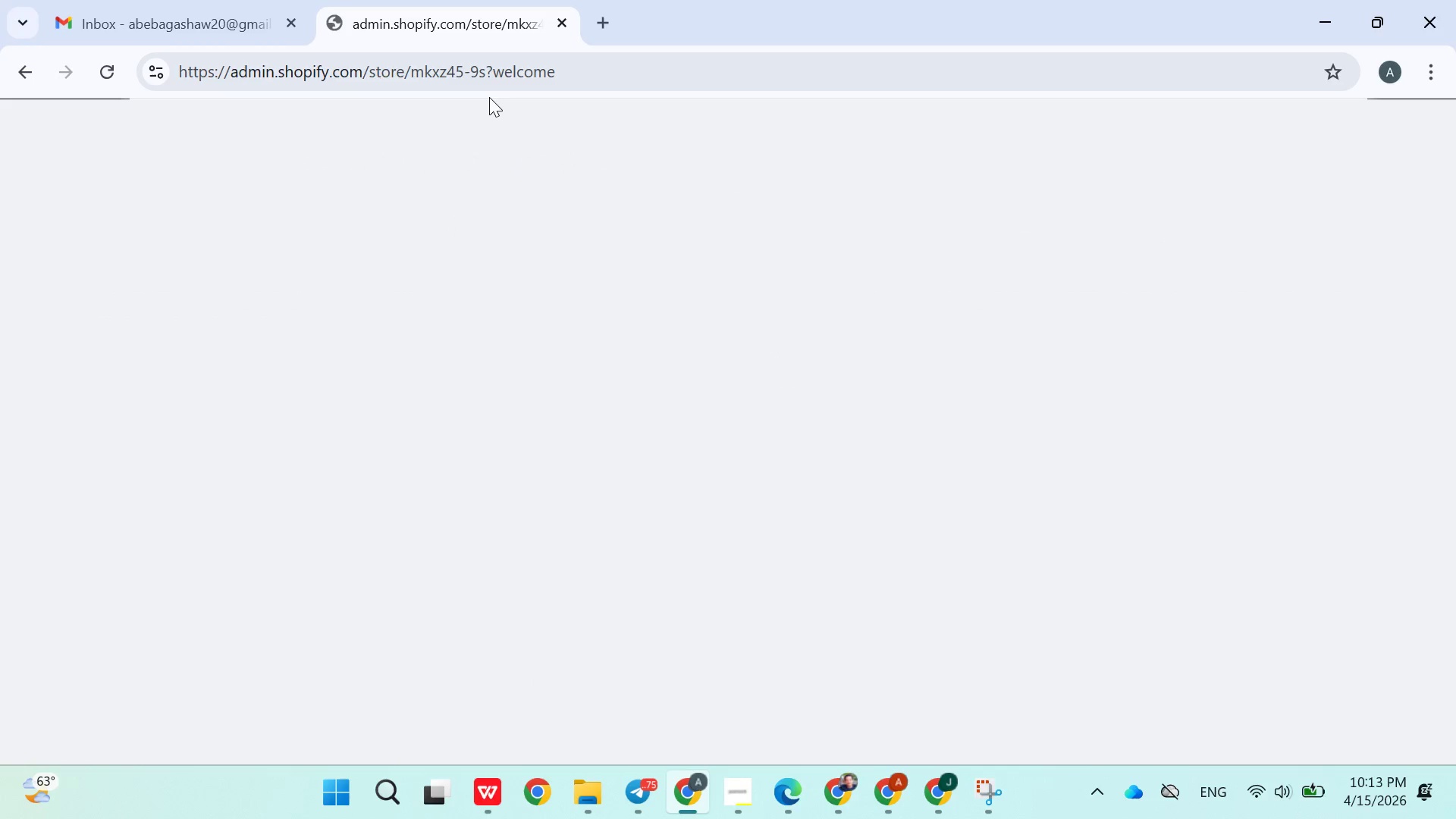 
left_click([253, 26])
 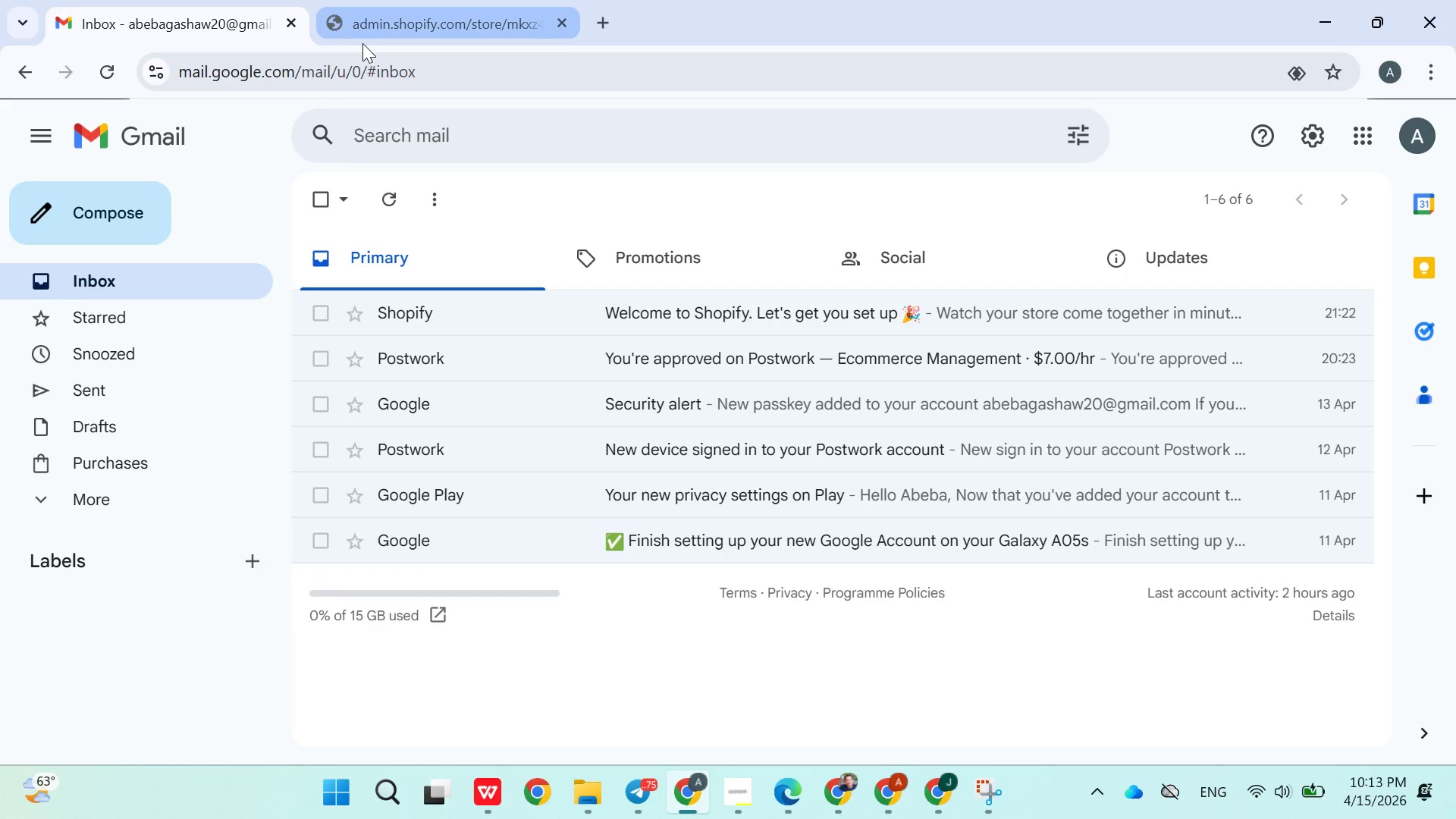 
left_click([364, 47])
 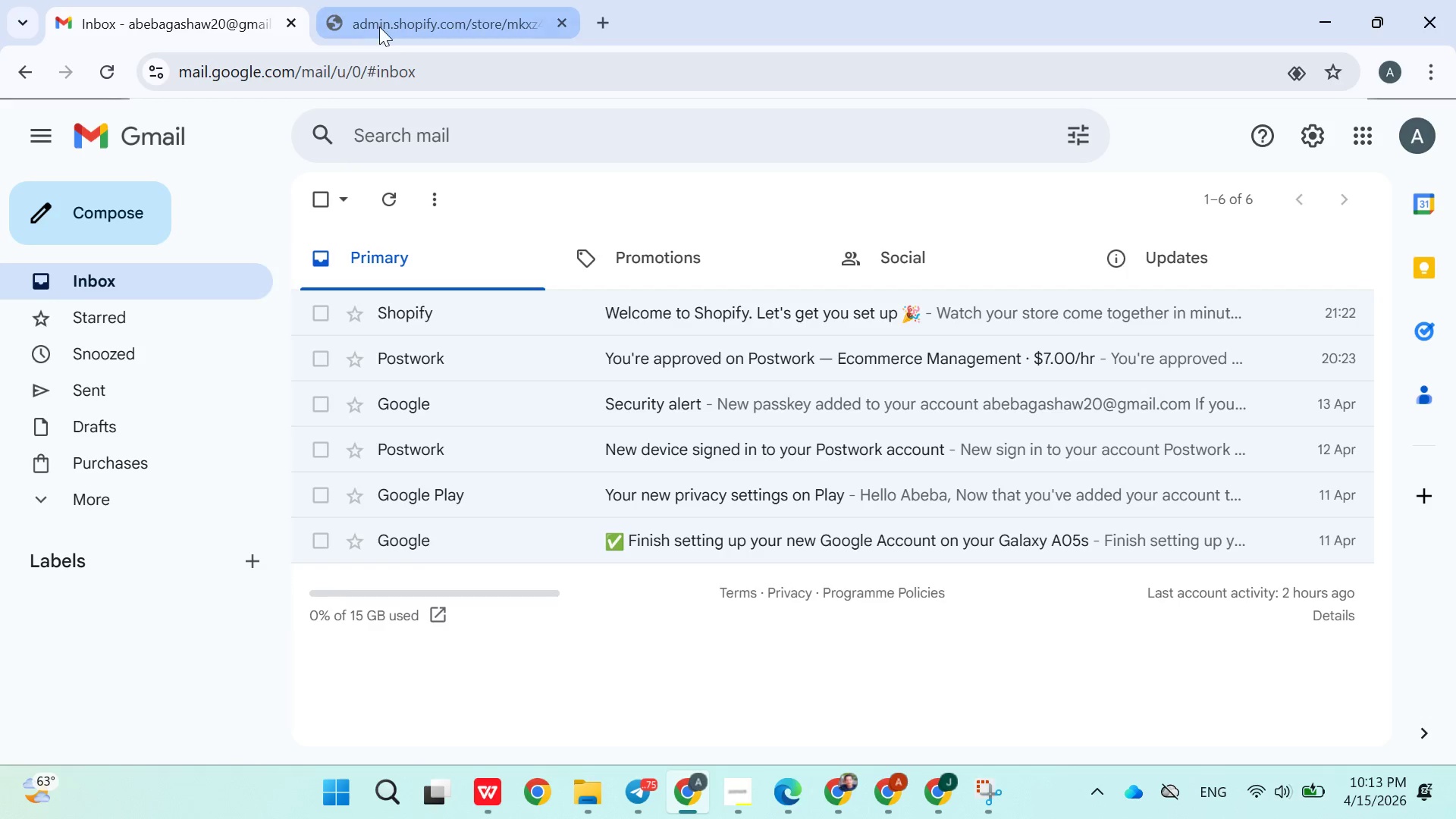 
left_click([379, 27])
 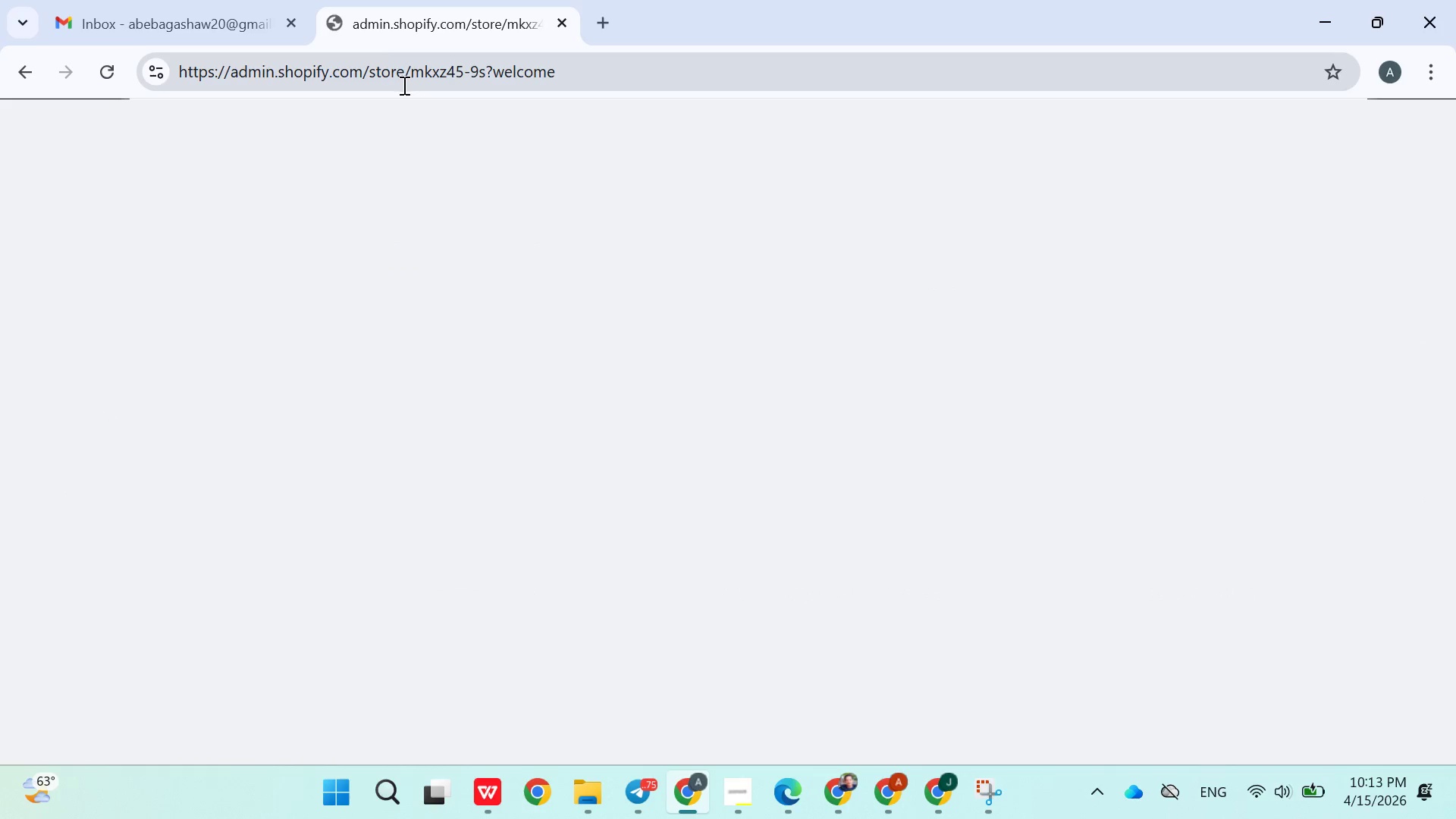 
left_click([403, 91])
 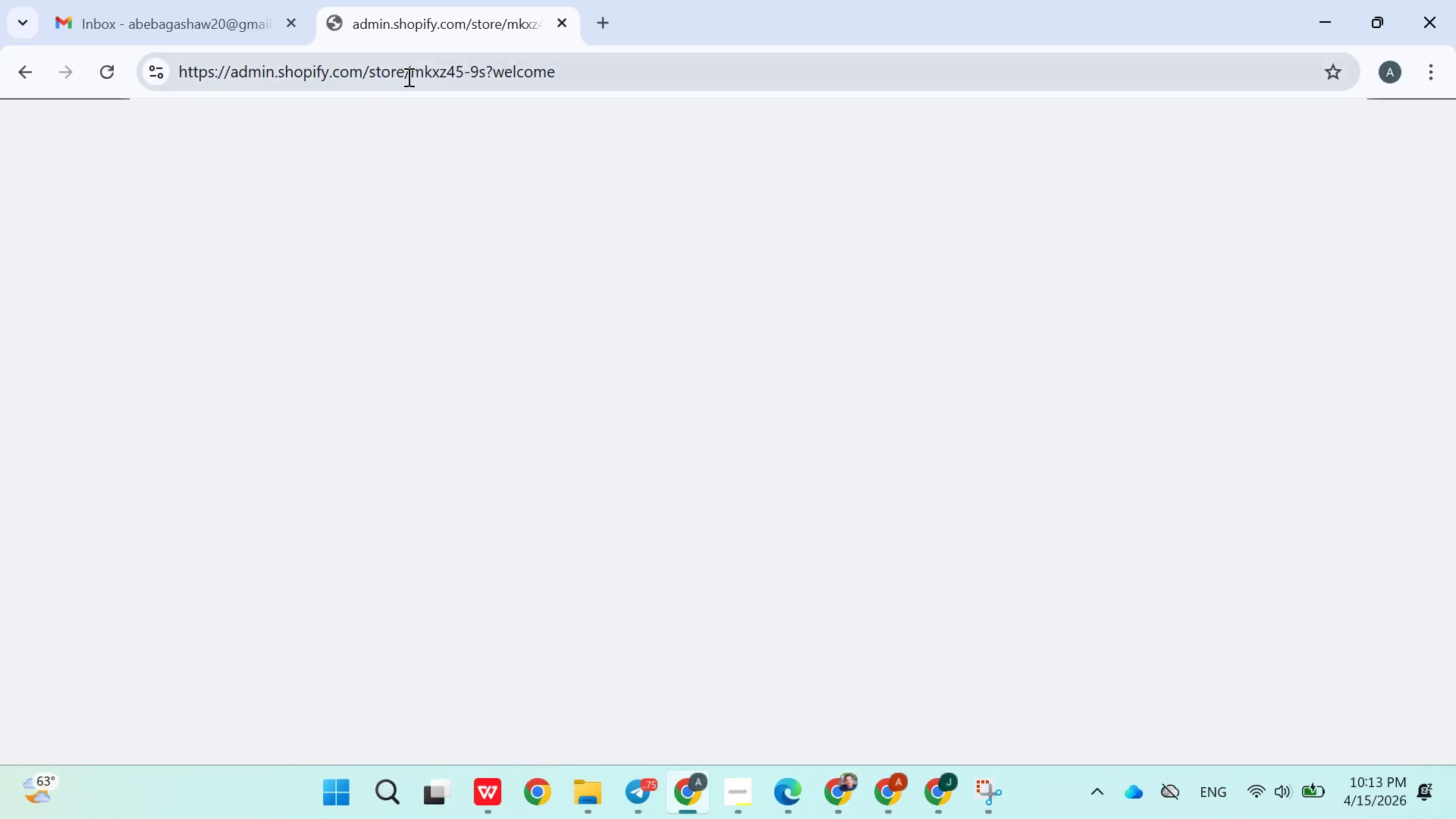 
left_click([407, 77])
 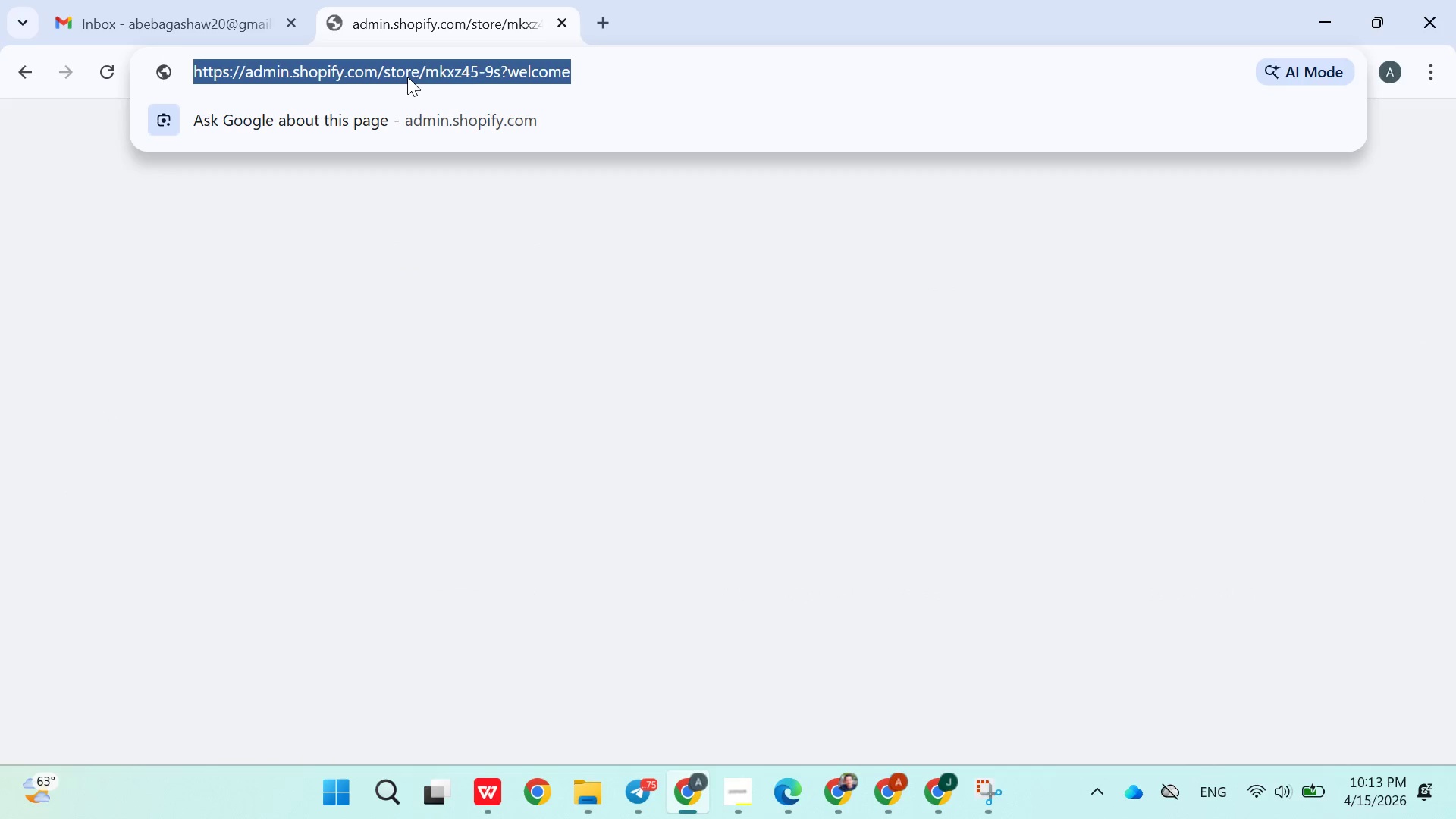 
key(Enter)
 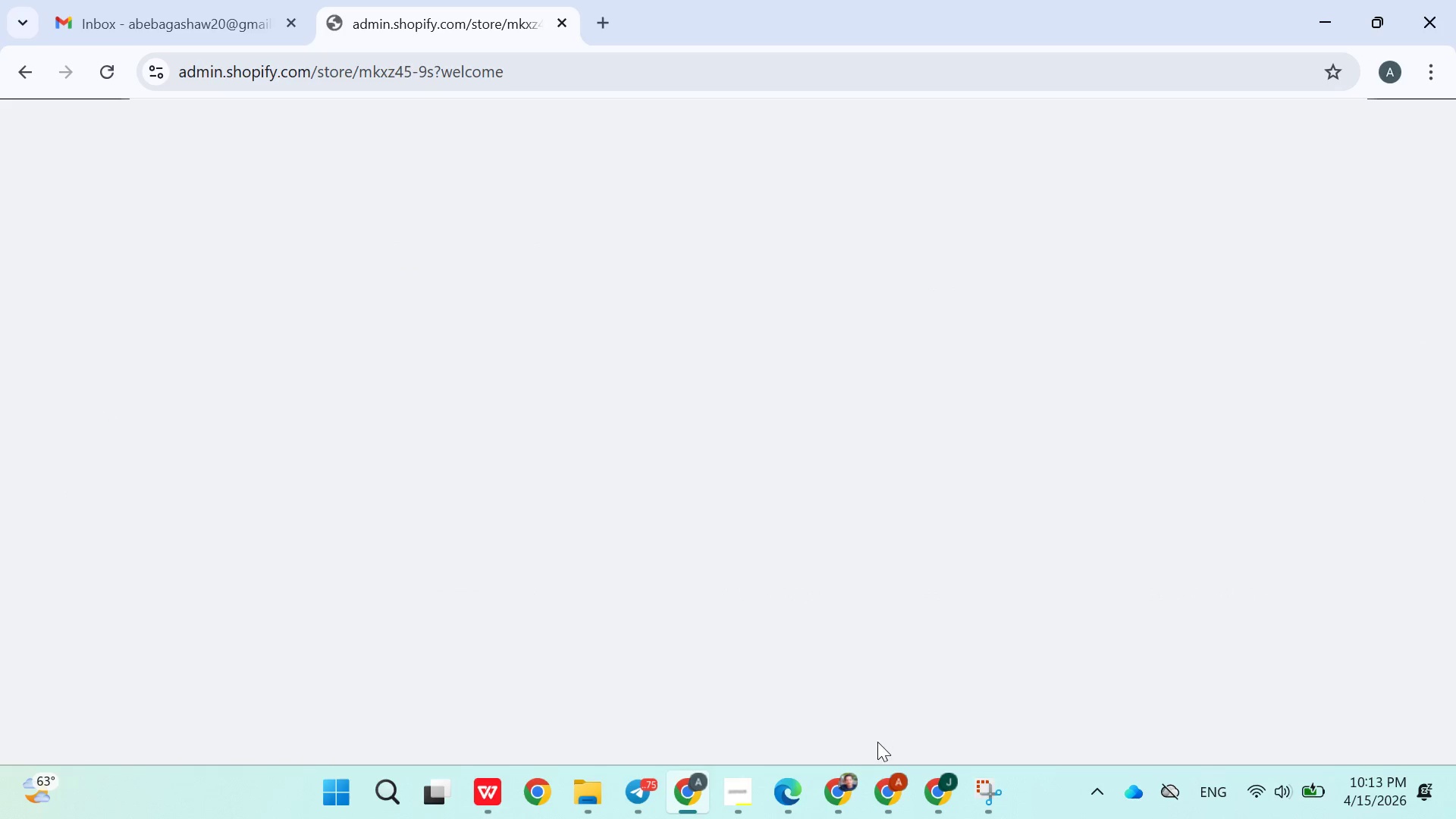 
wait(5.3)
 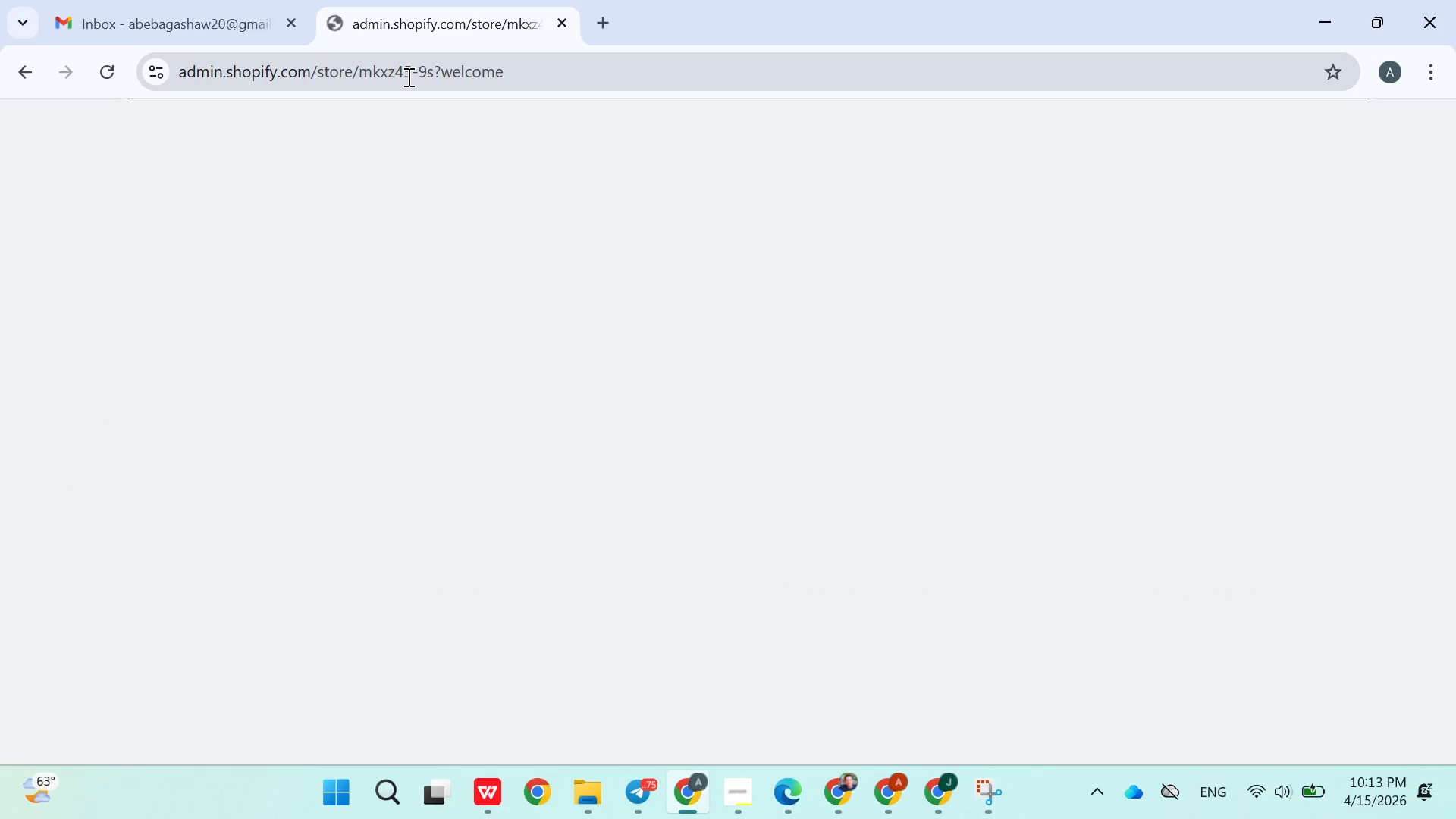 
left_click([888, 773])
 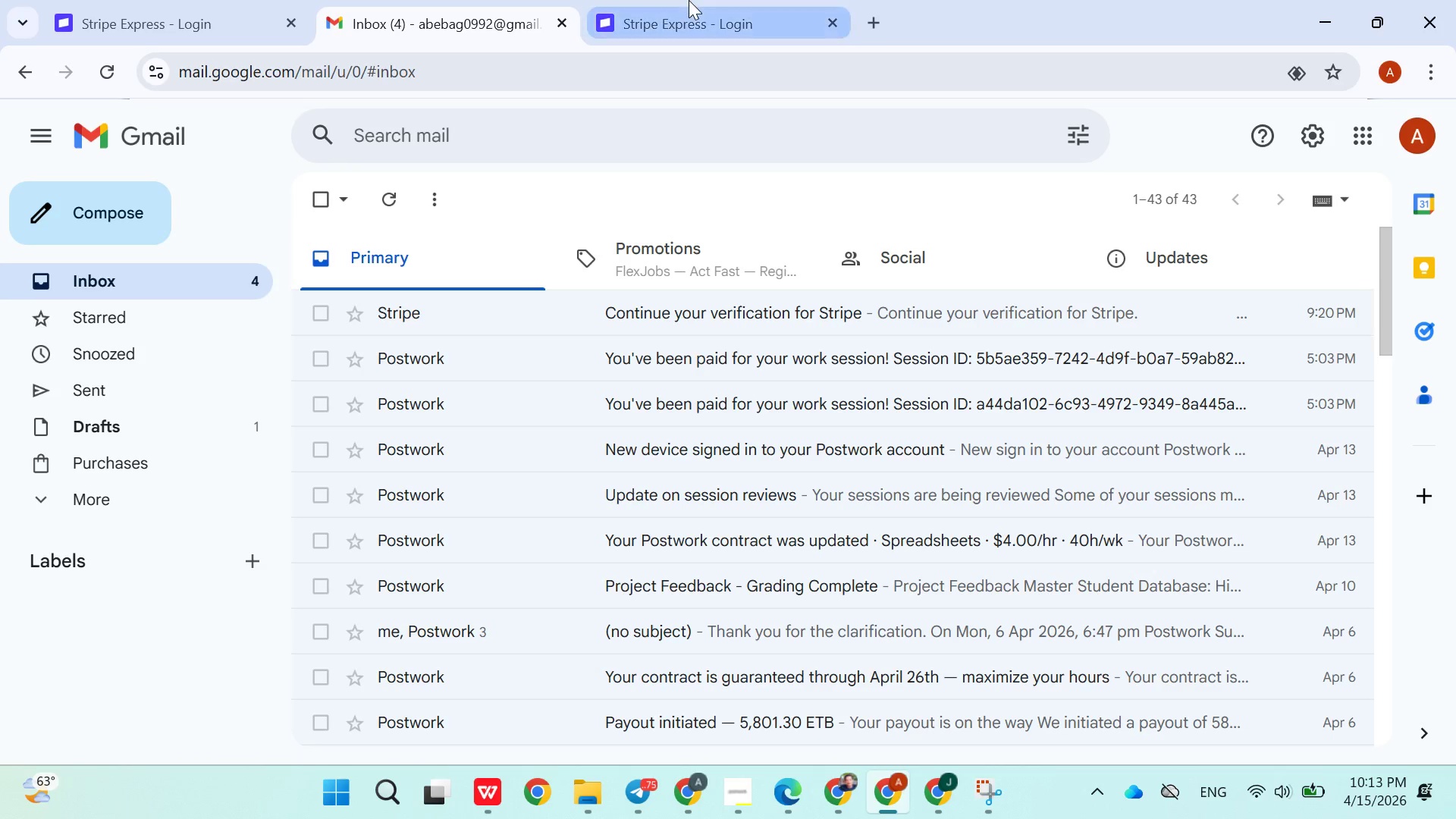 
left_click([684, 18])
 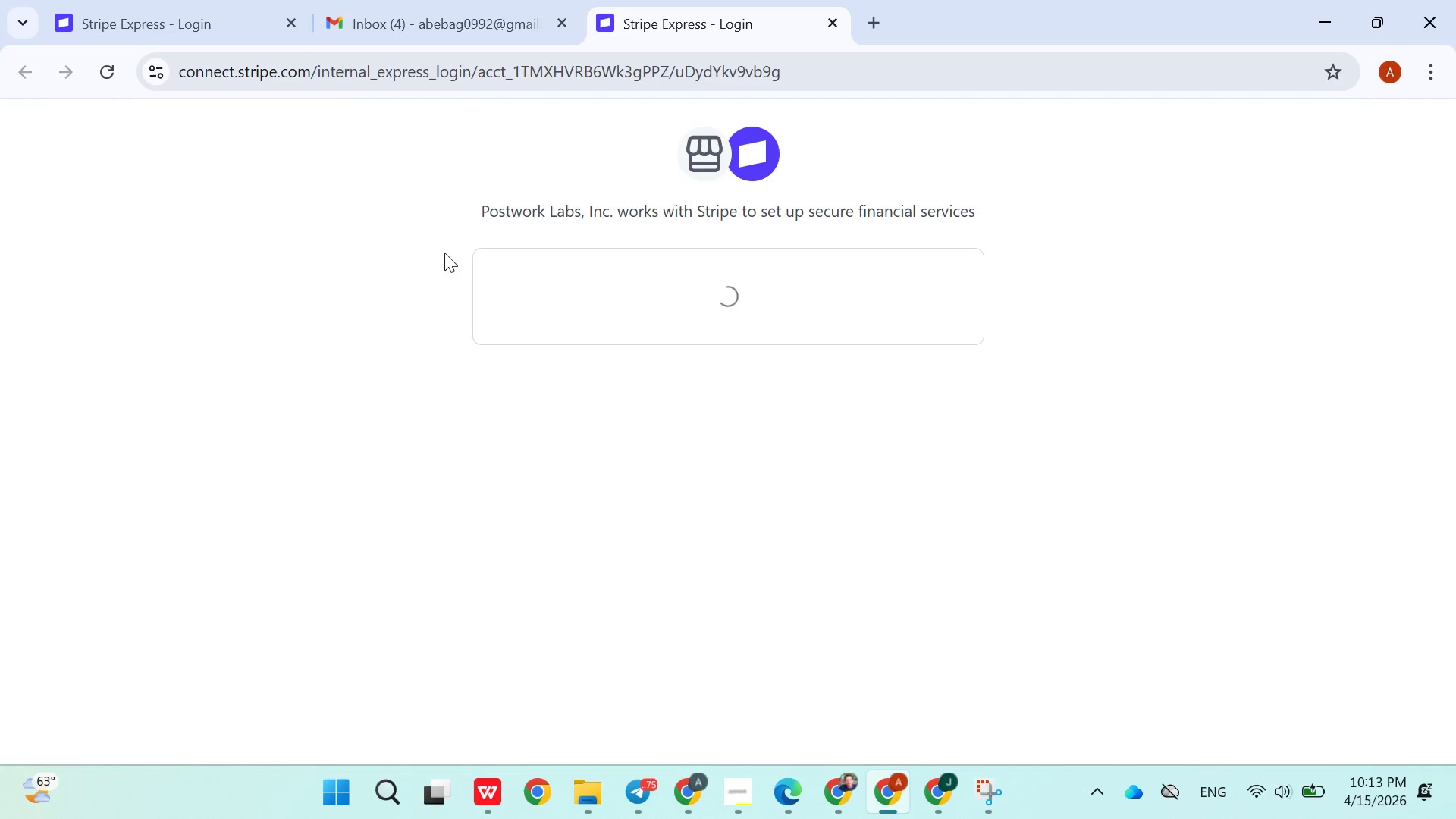 
left_click([171, 36])
 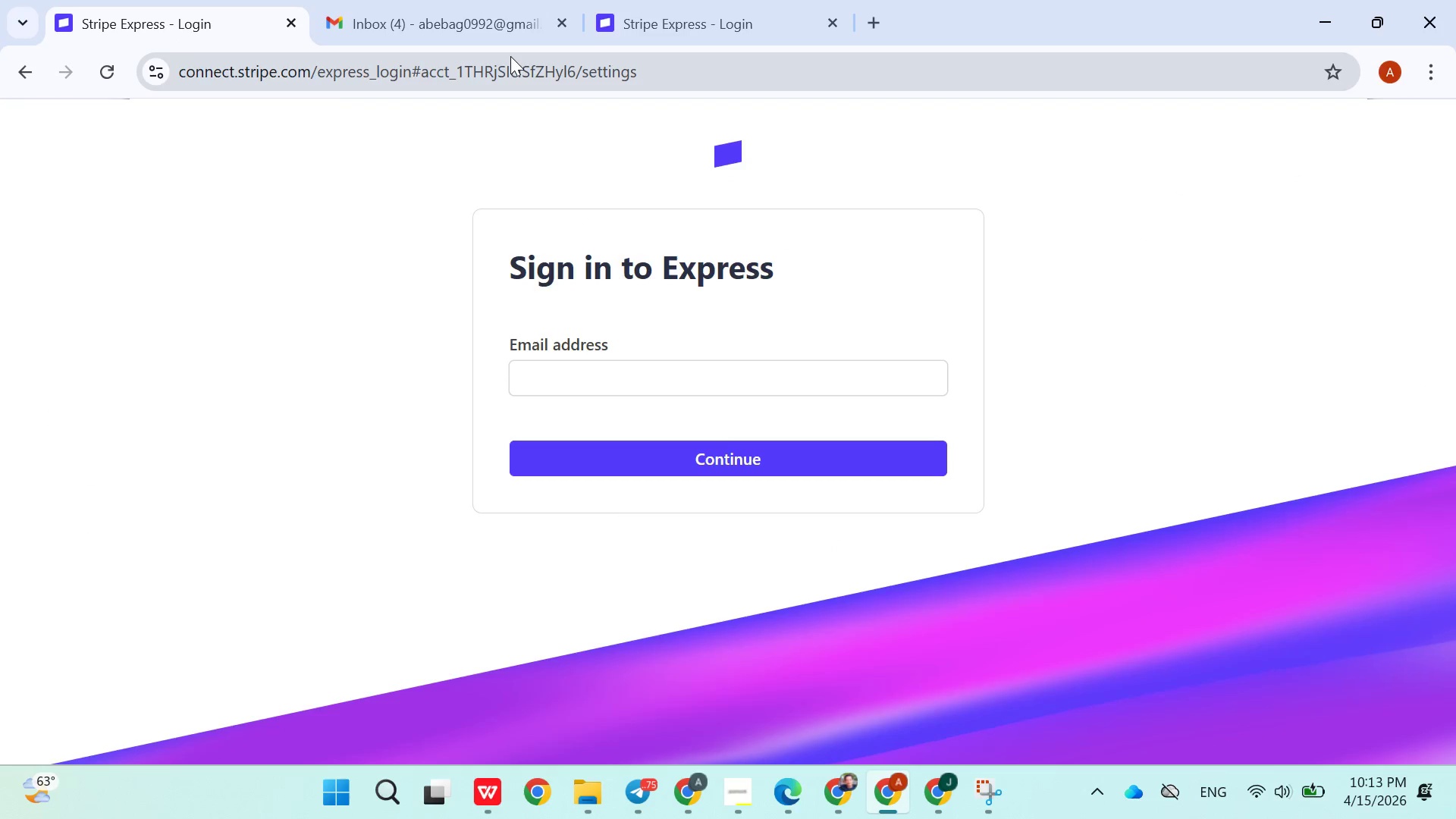 
left_click([760, 0])
 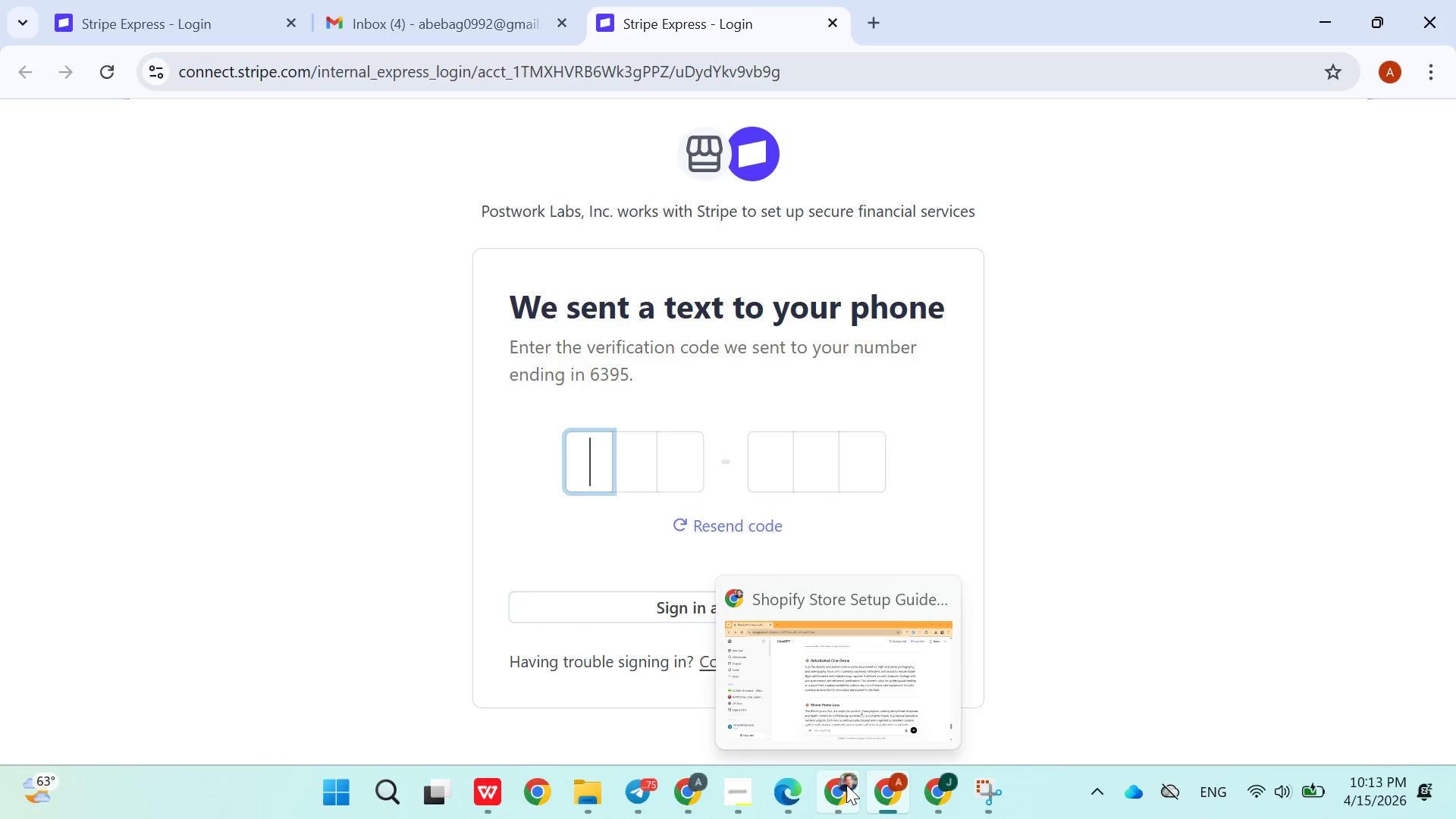 
wait(6.48)
 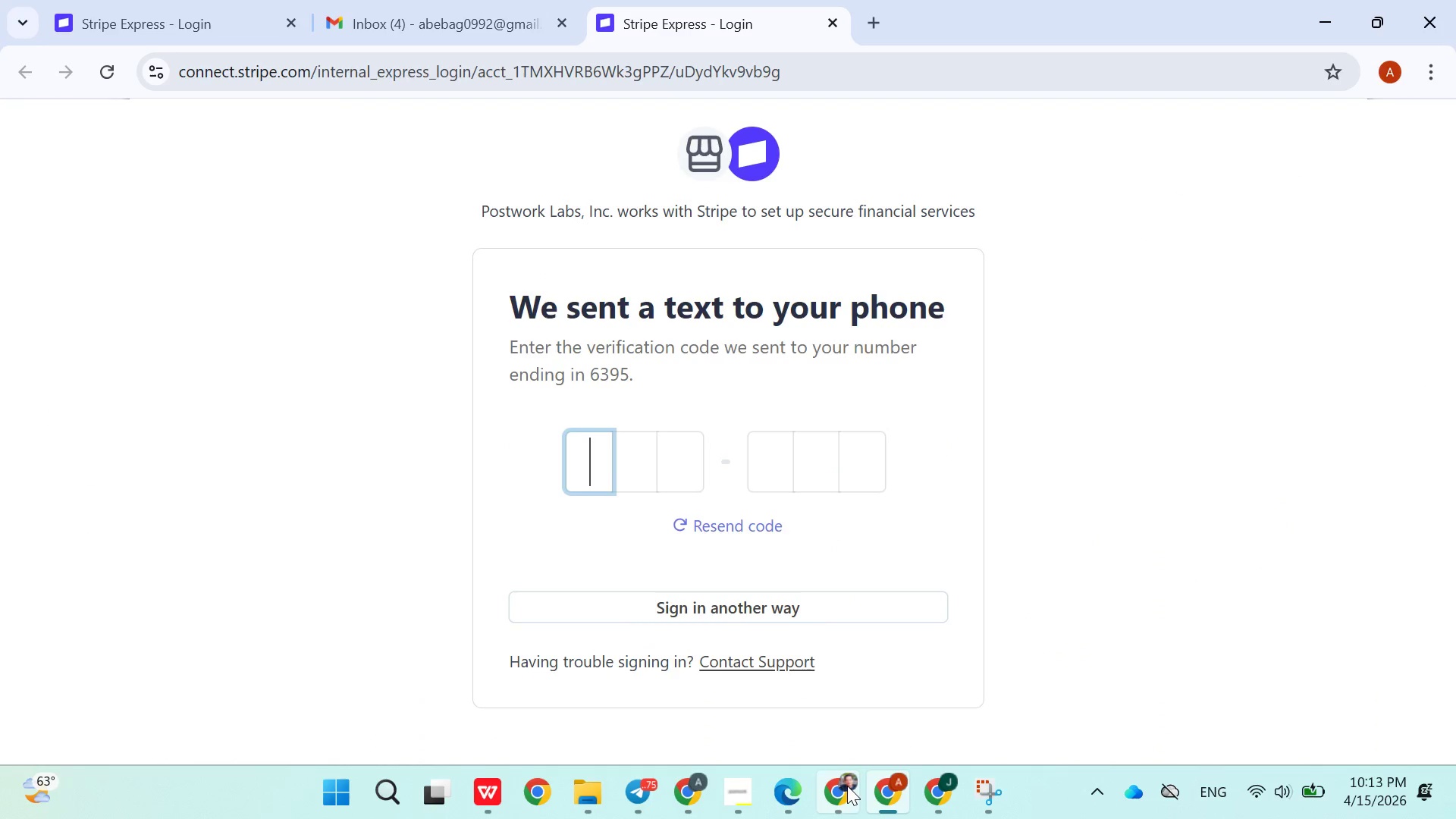 
left_click([846, 785])
 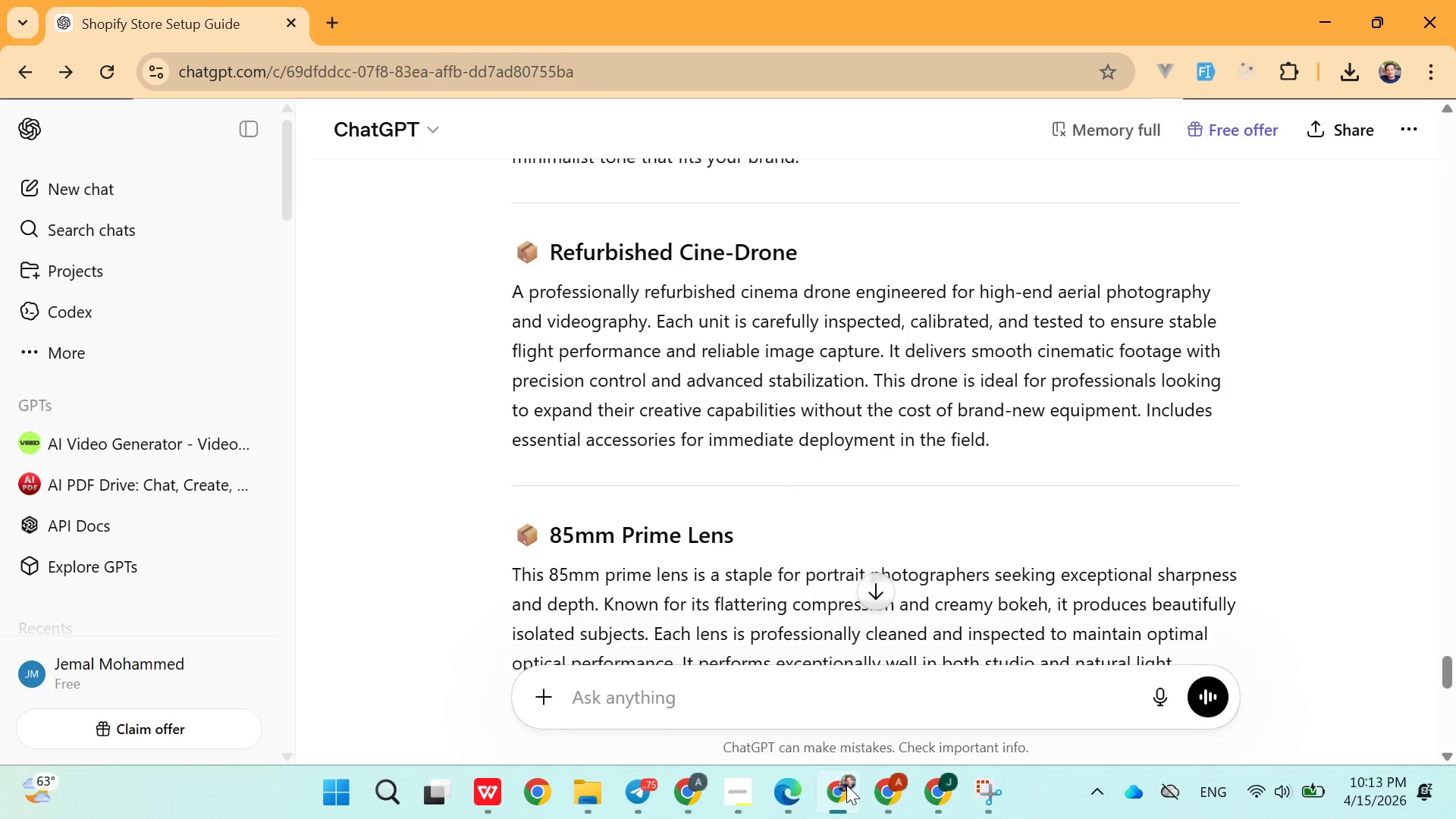 
left_click([846, 785])
 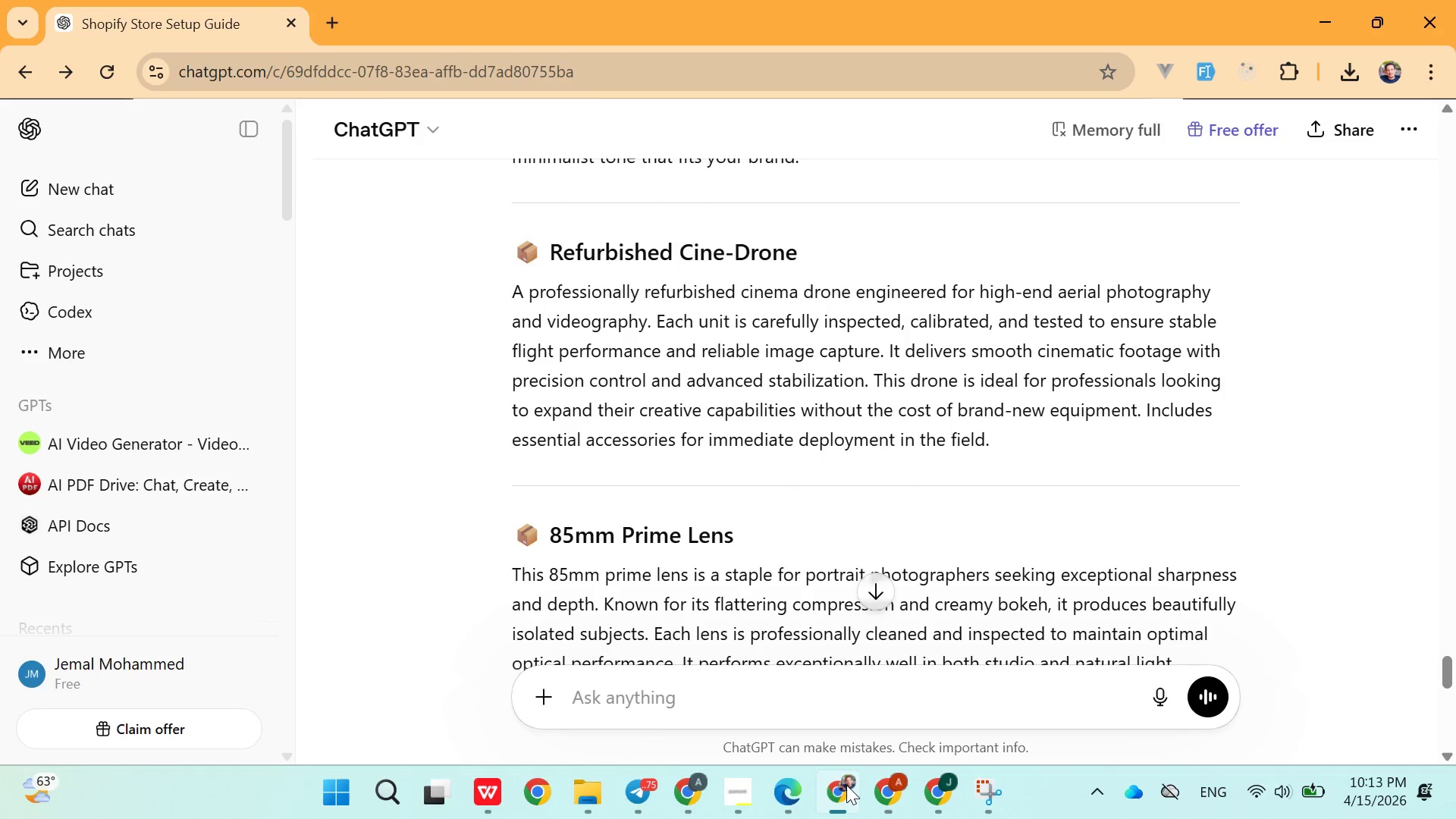 
triple_click([846, 785])
 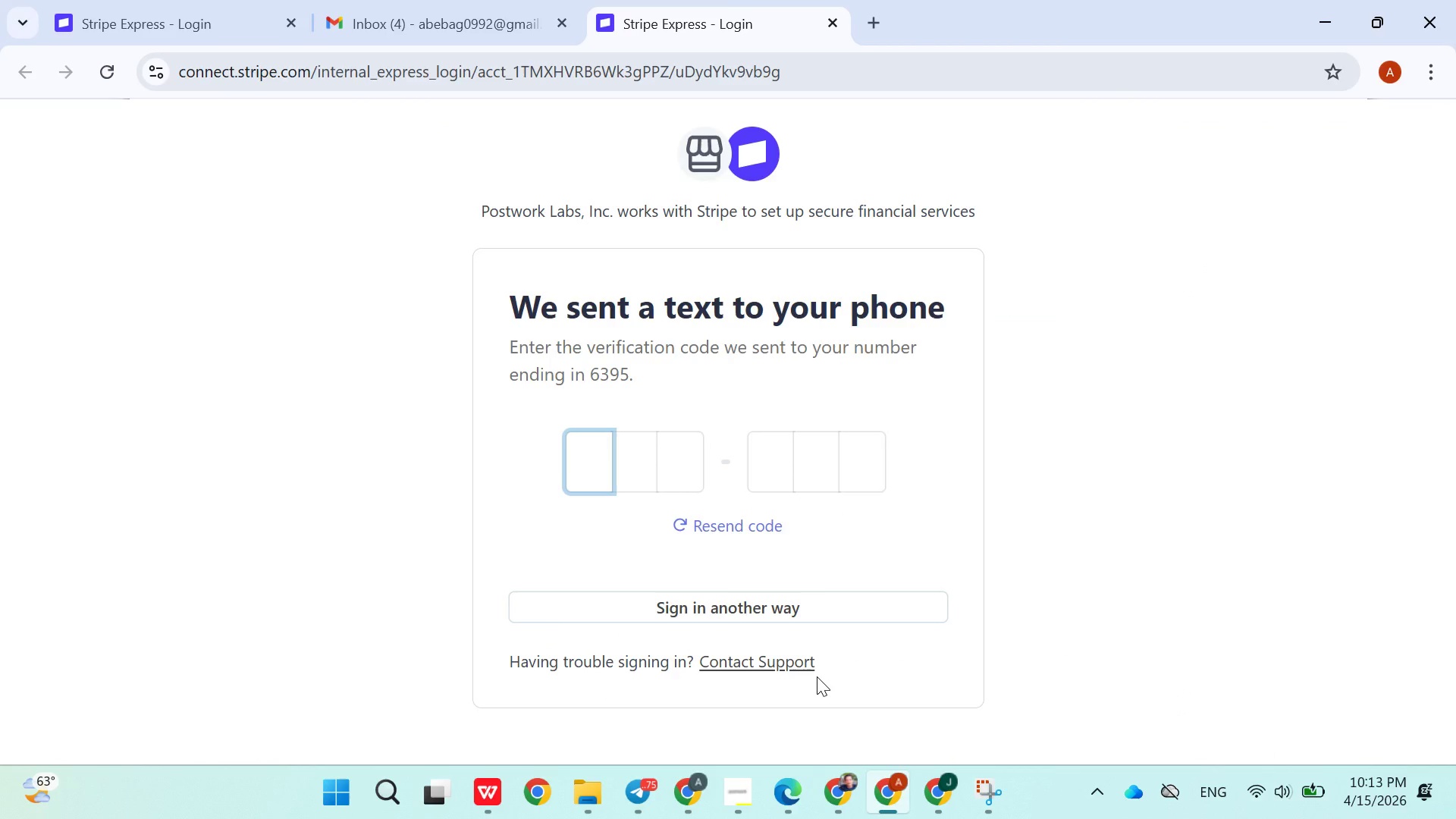 
wait(6.64)
 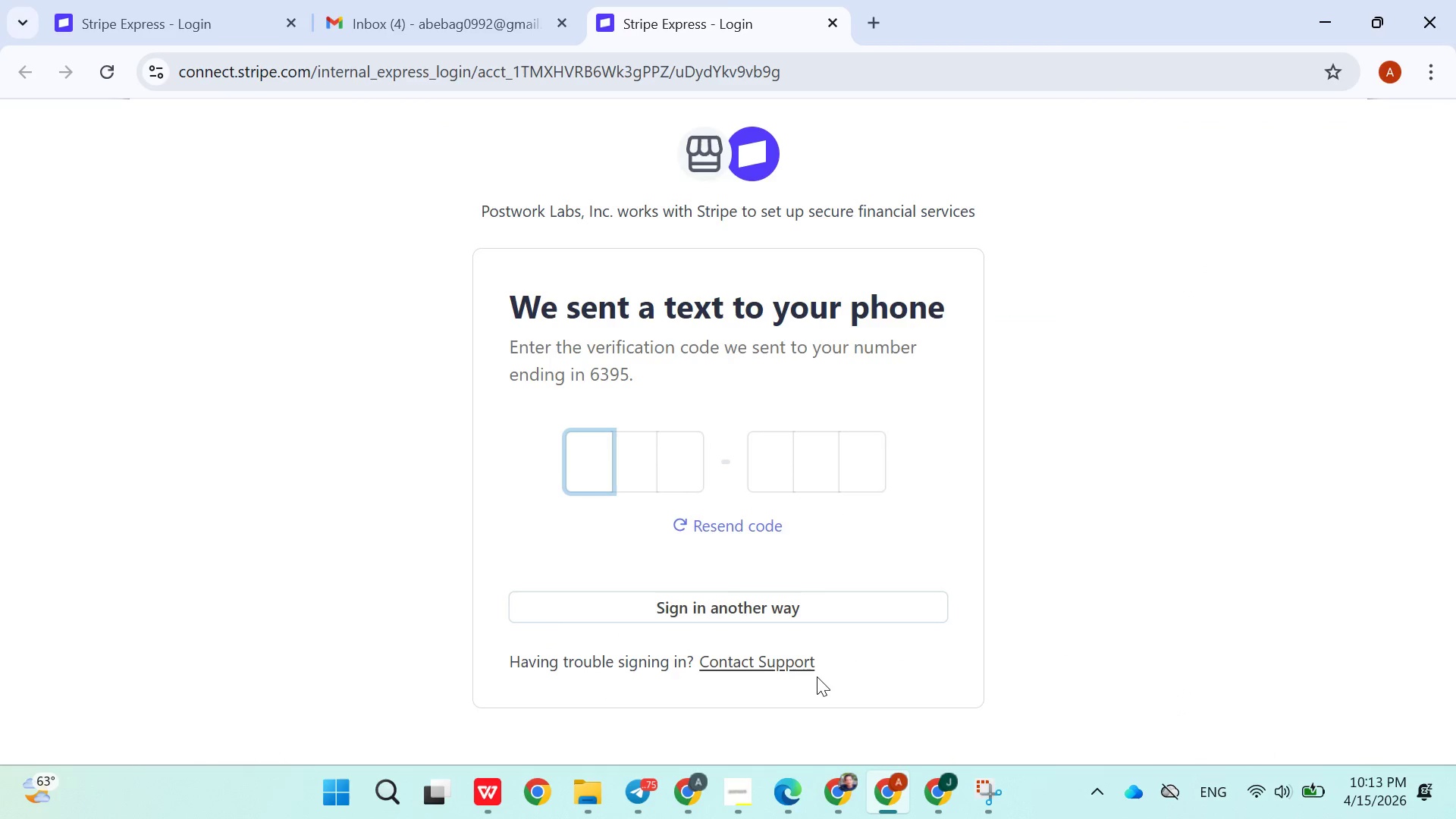 
type(570268)
 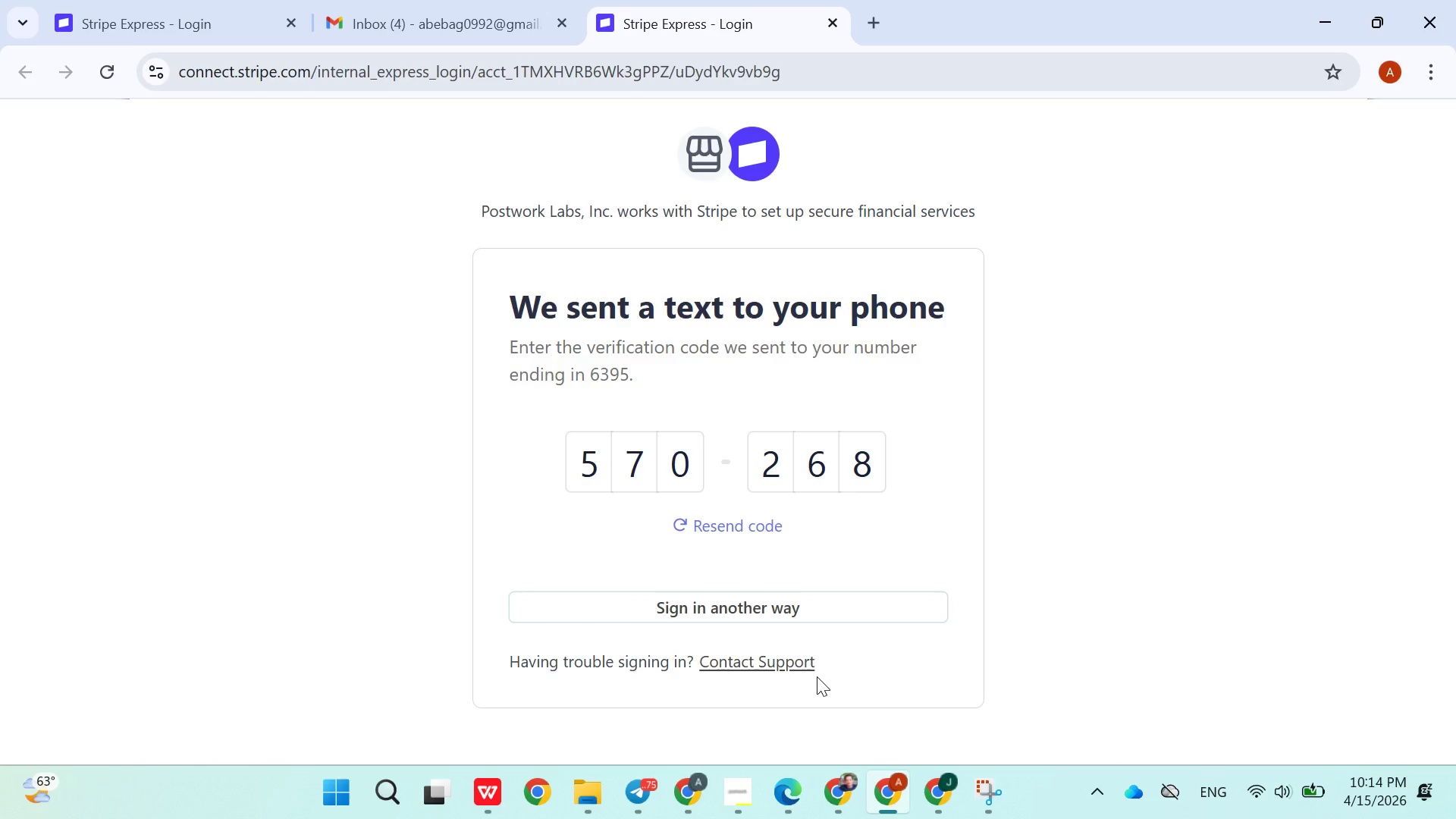 
key(Enter)
 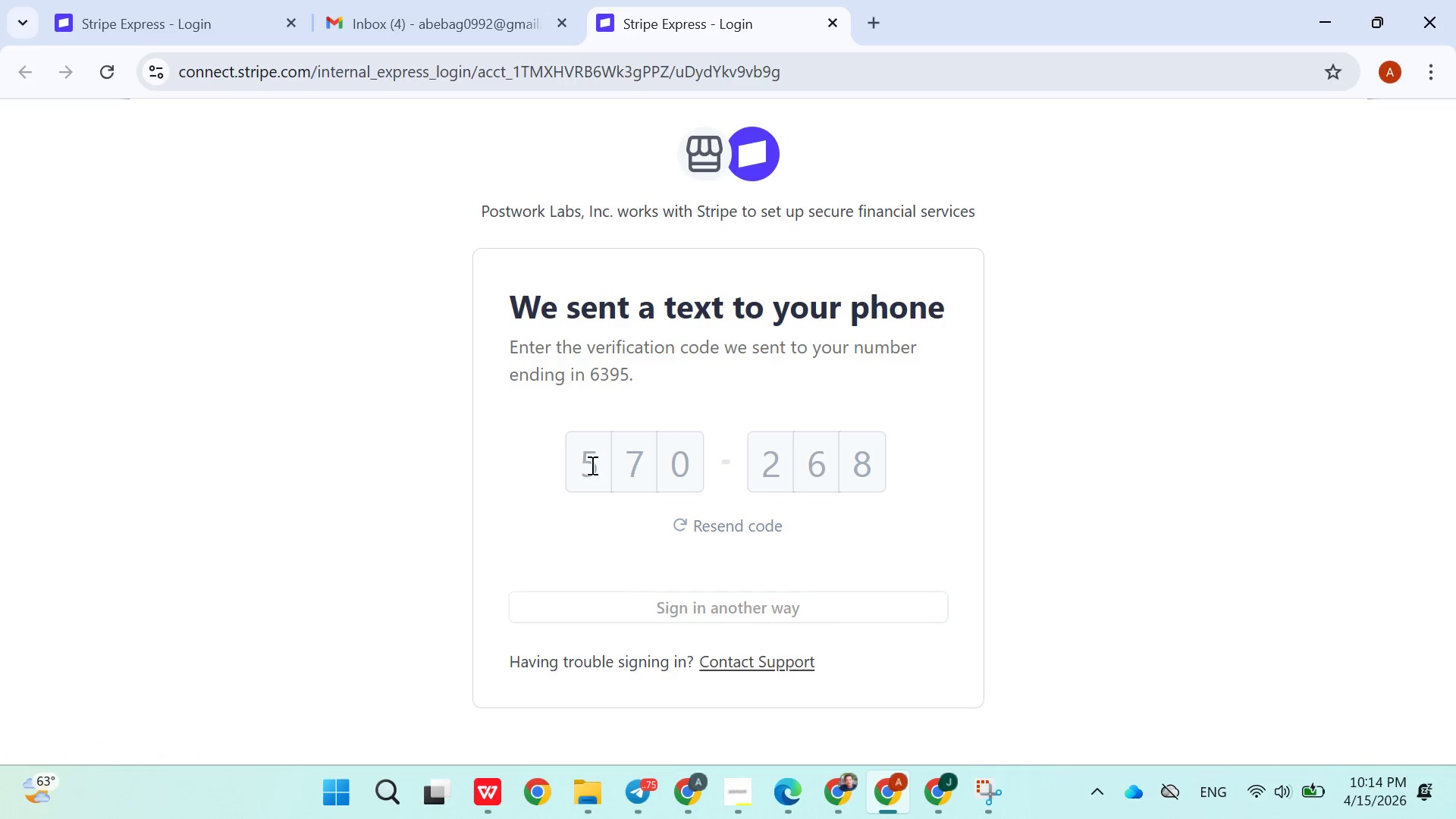 
left_click([682, 786])
 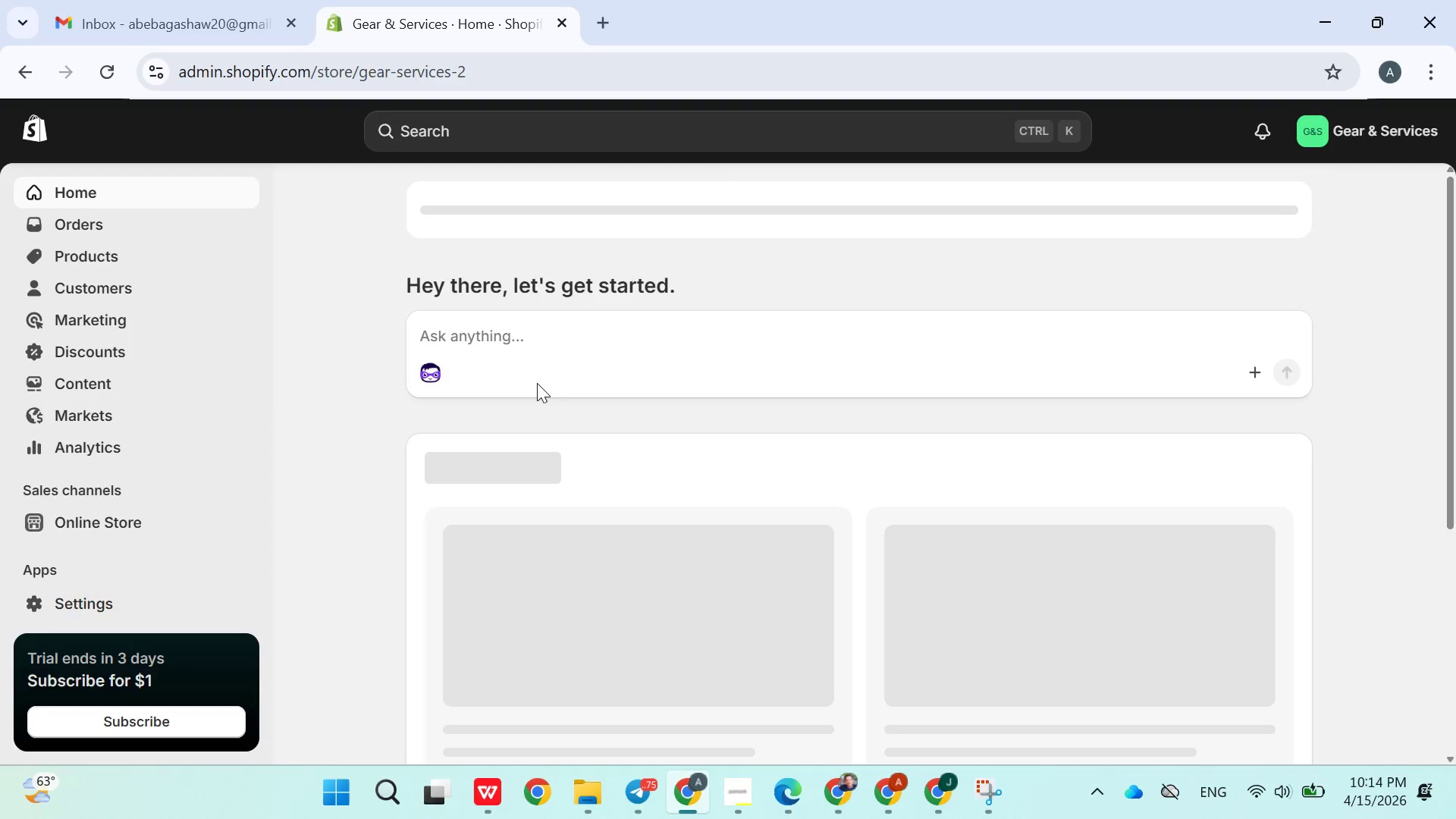 
mouse_move([571, 450])
 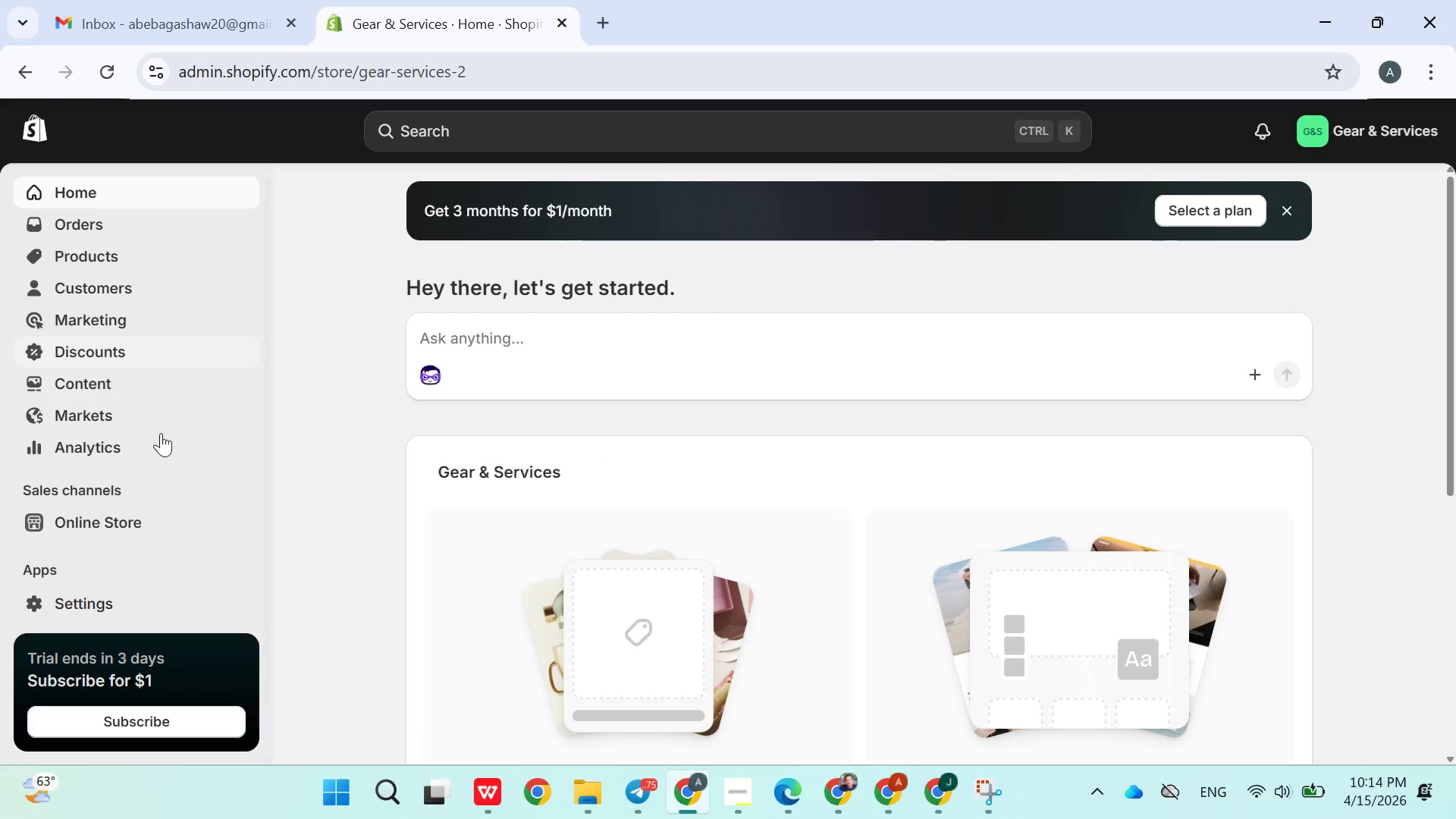 
mouse_move([112, 491])
 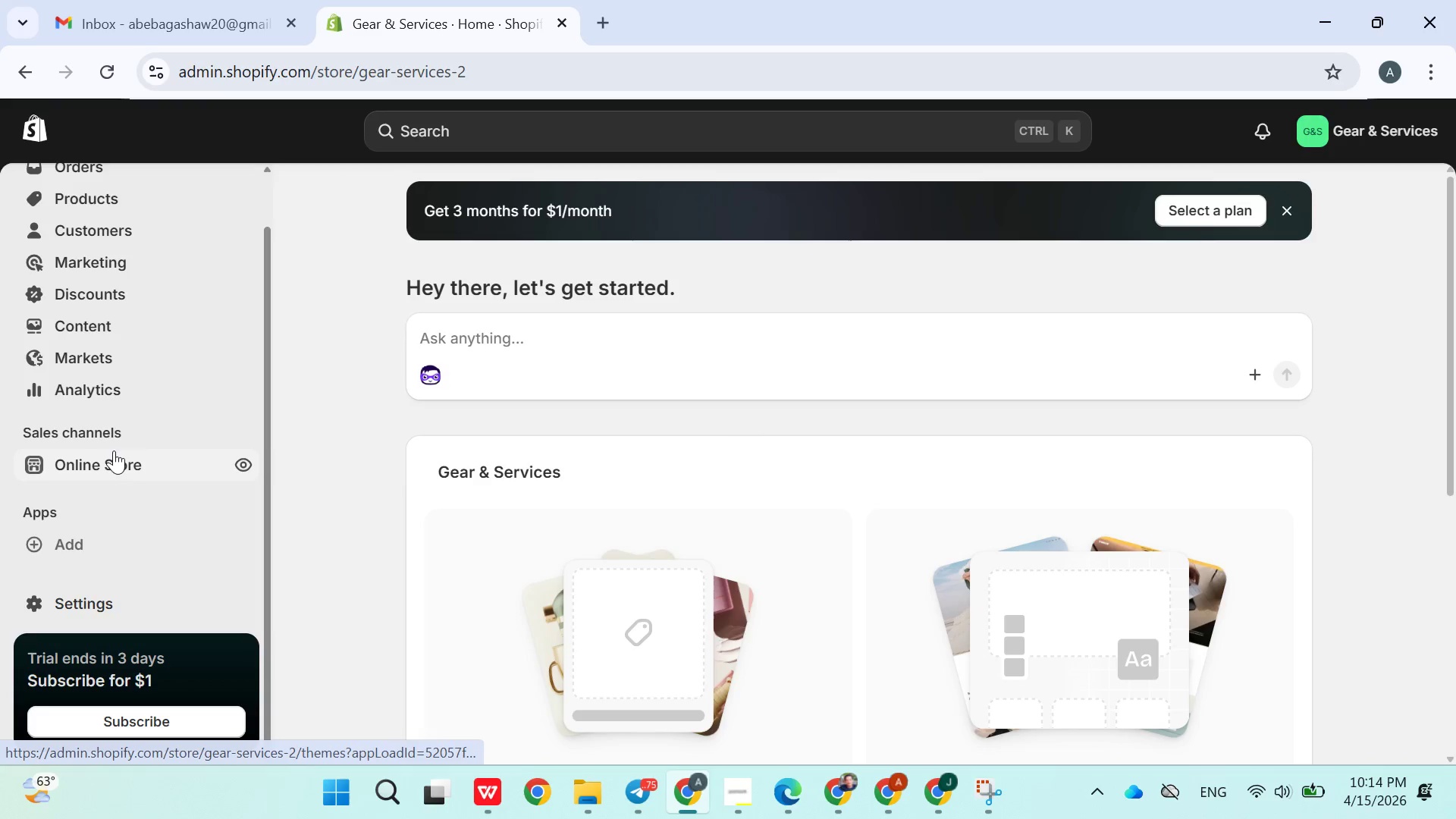 
left_click([114, 450])
 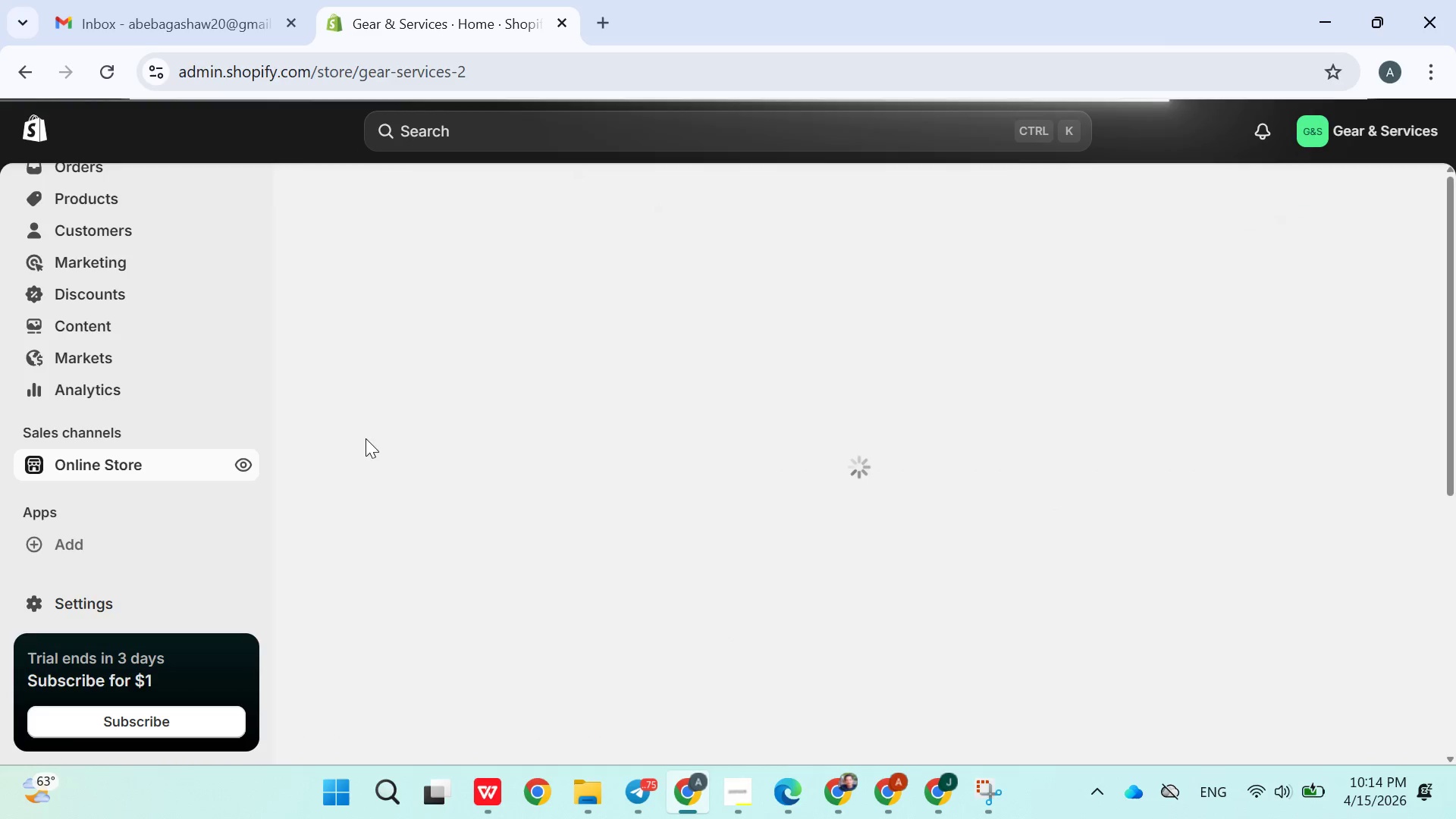 
left_click([727, 783])